 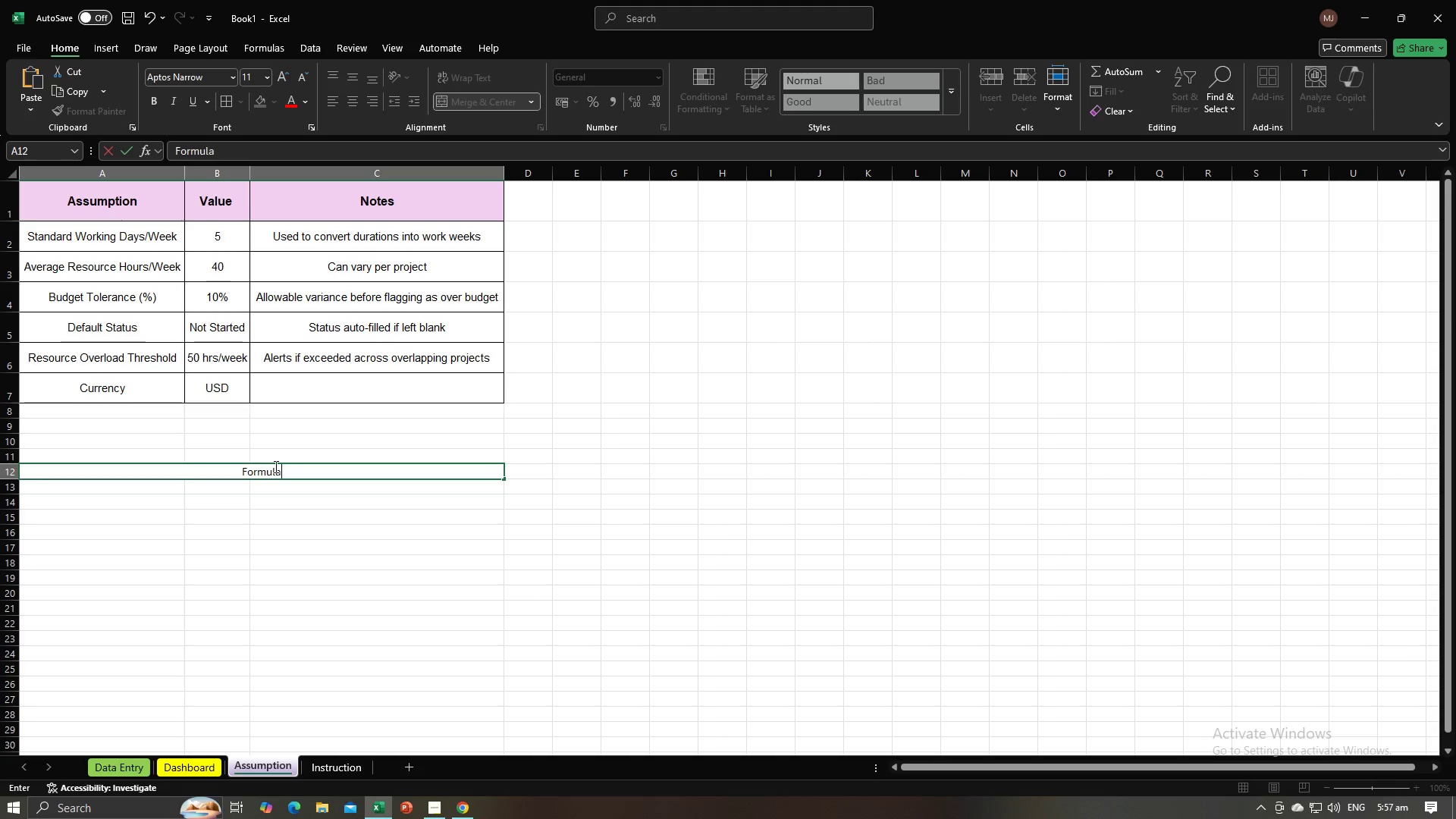 
key(Enter)
 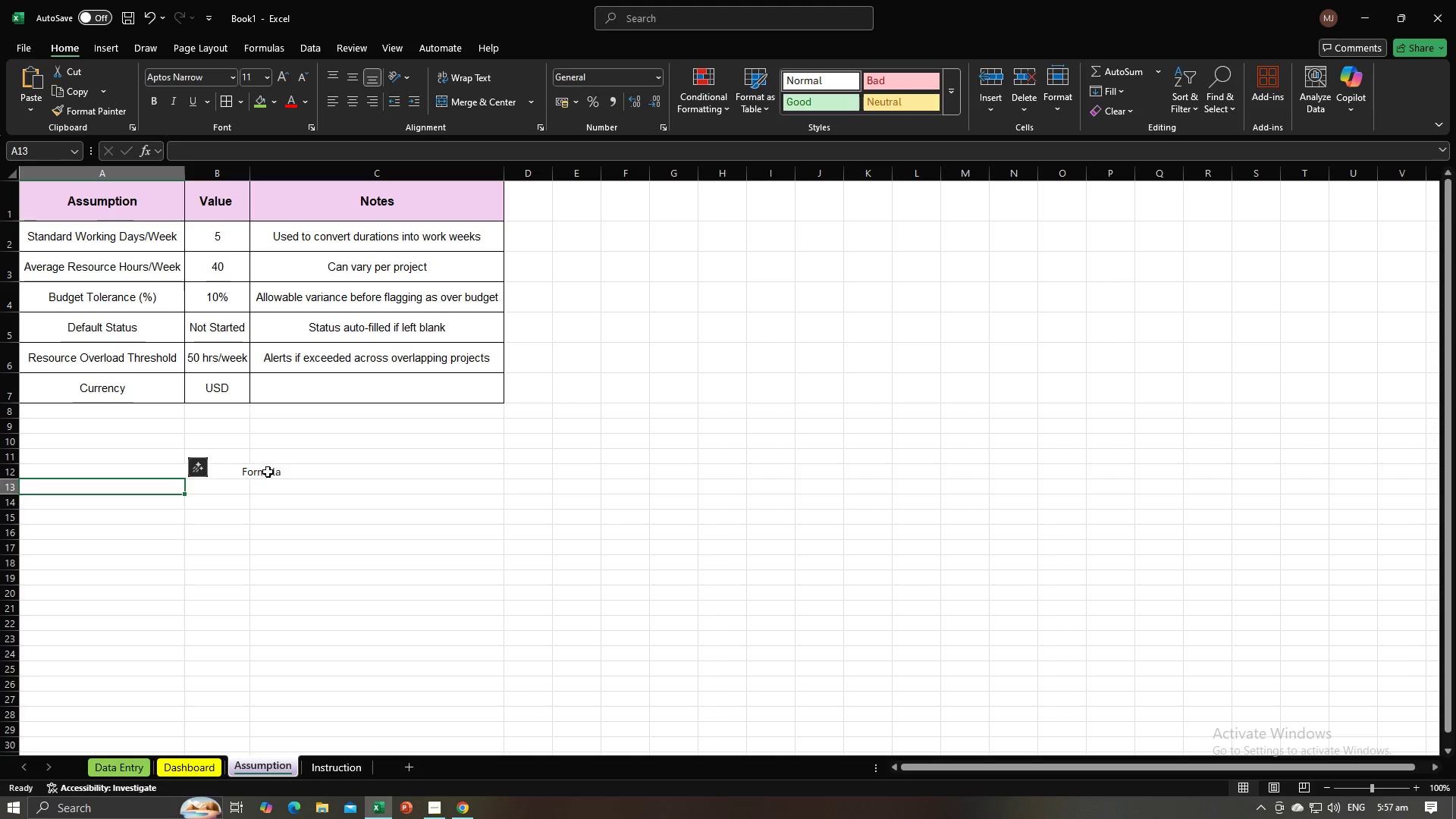 
left_click([263, 475])
 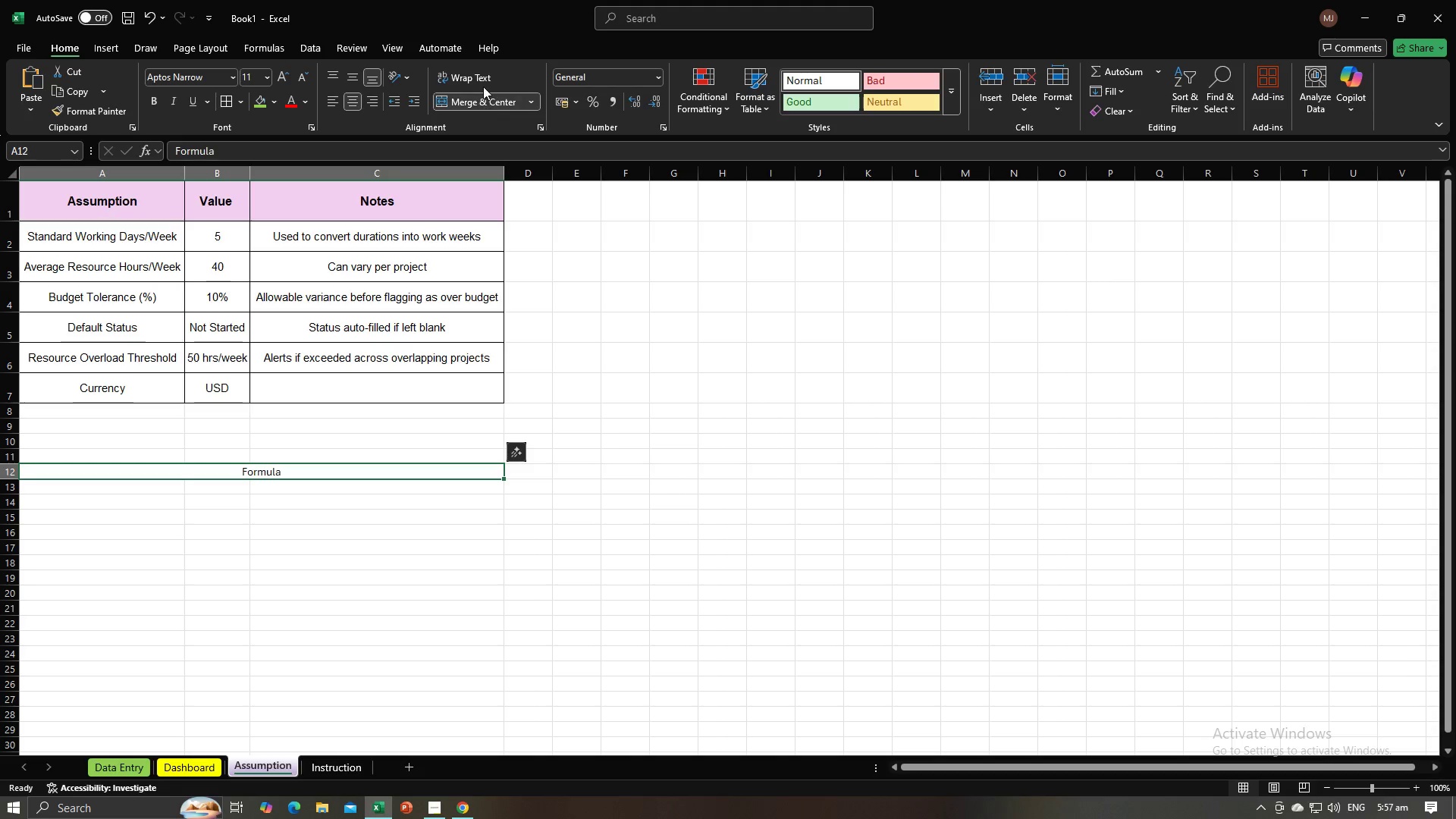 
left_click([482, 98])
 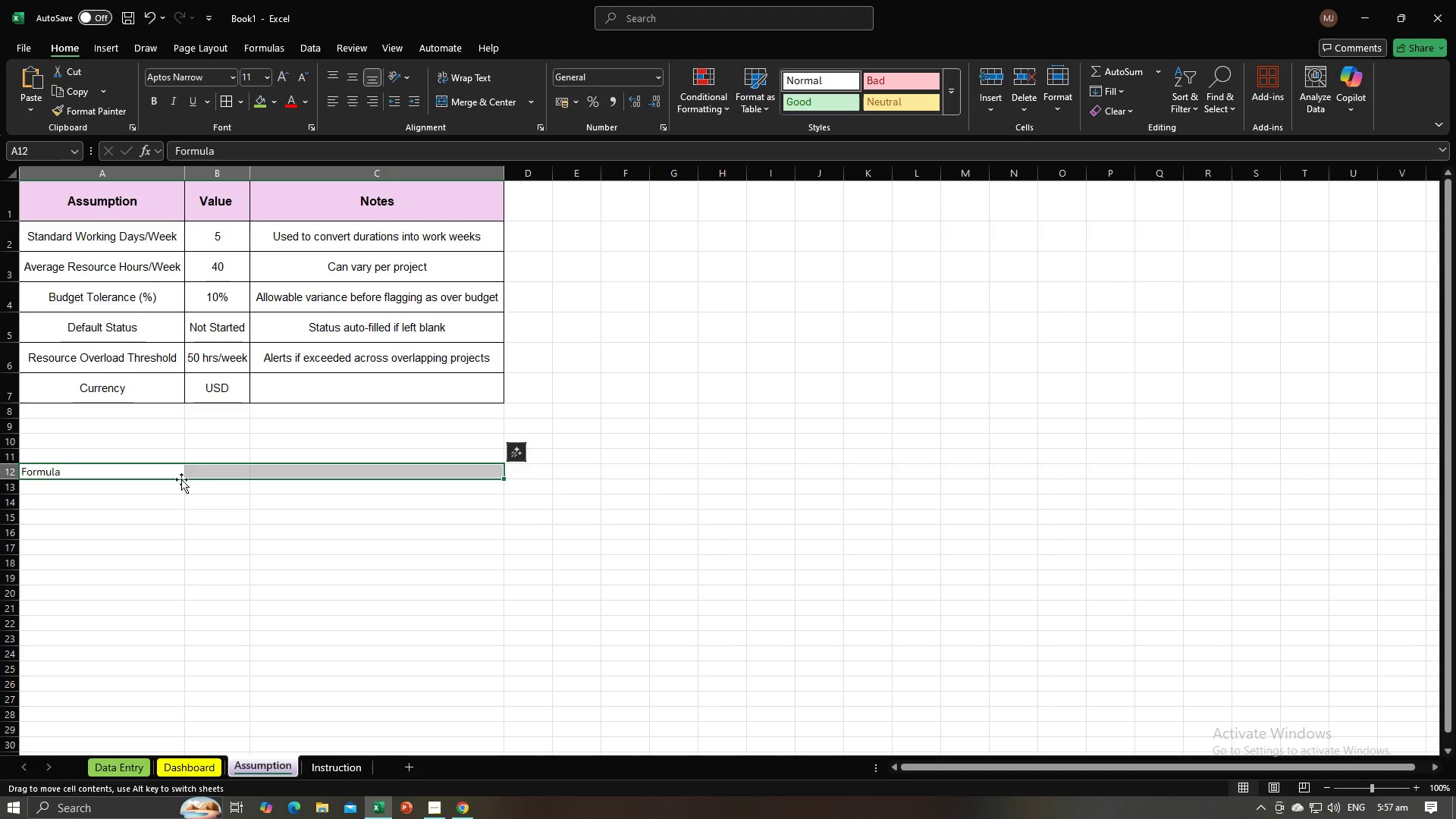 
double_click([202, 475])
 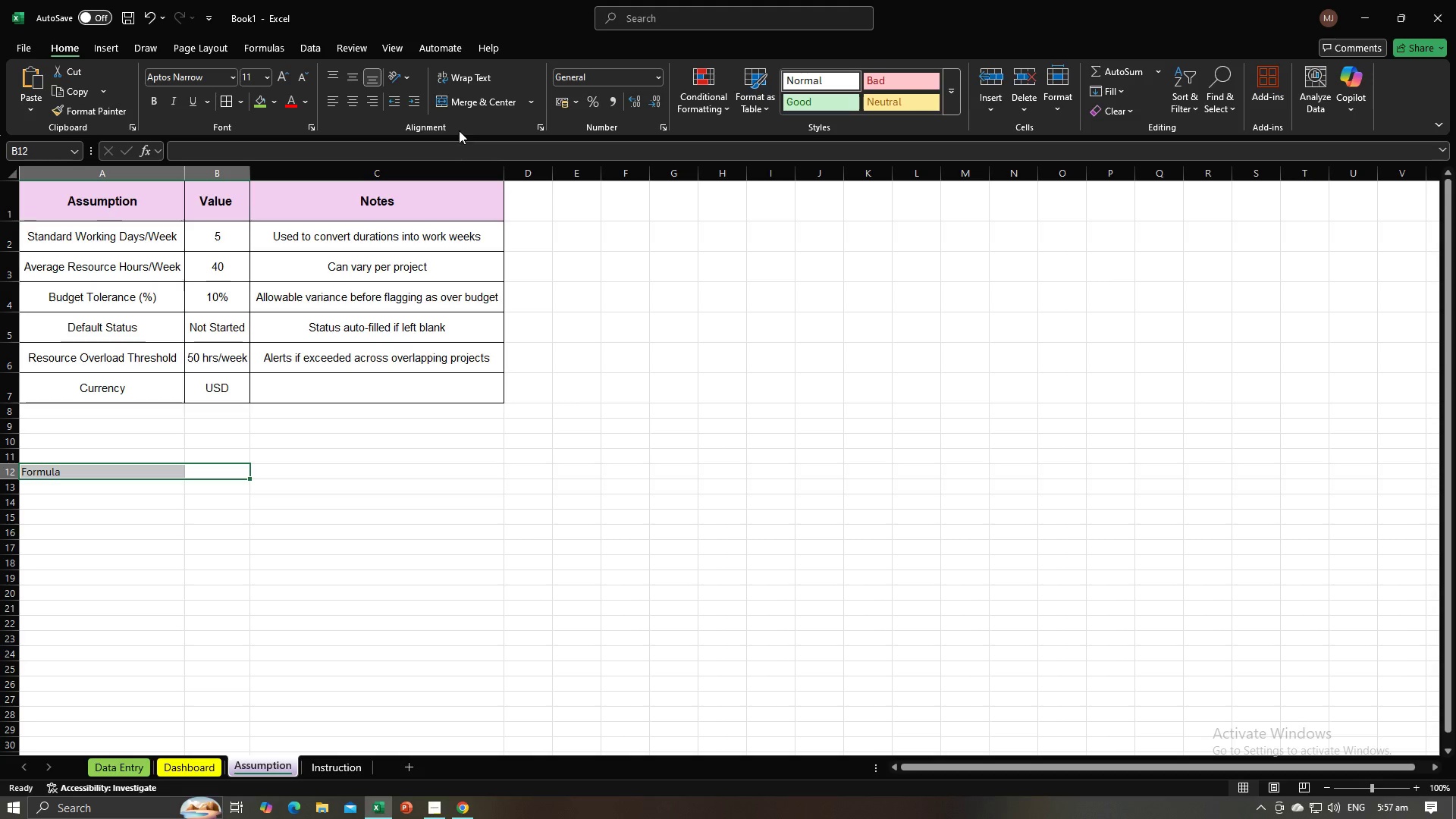 
left_click([468, 106])
 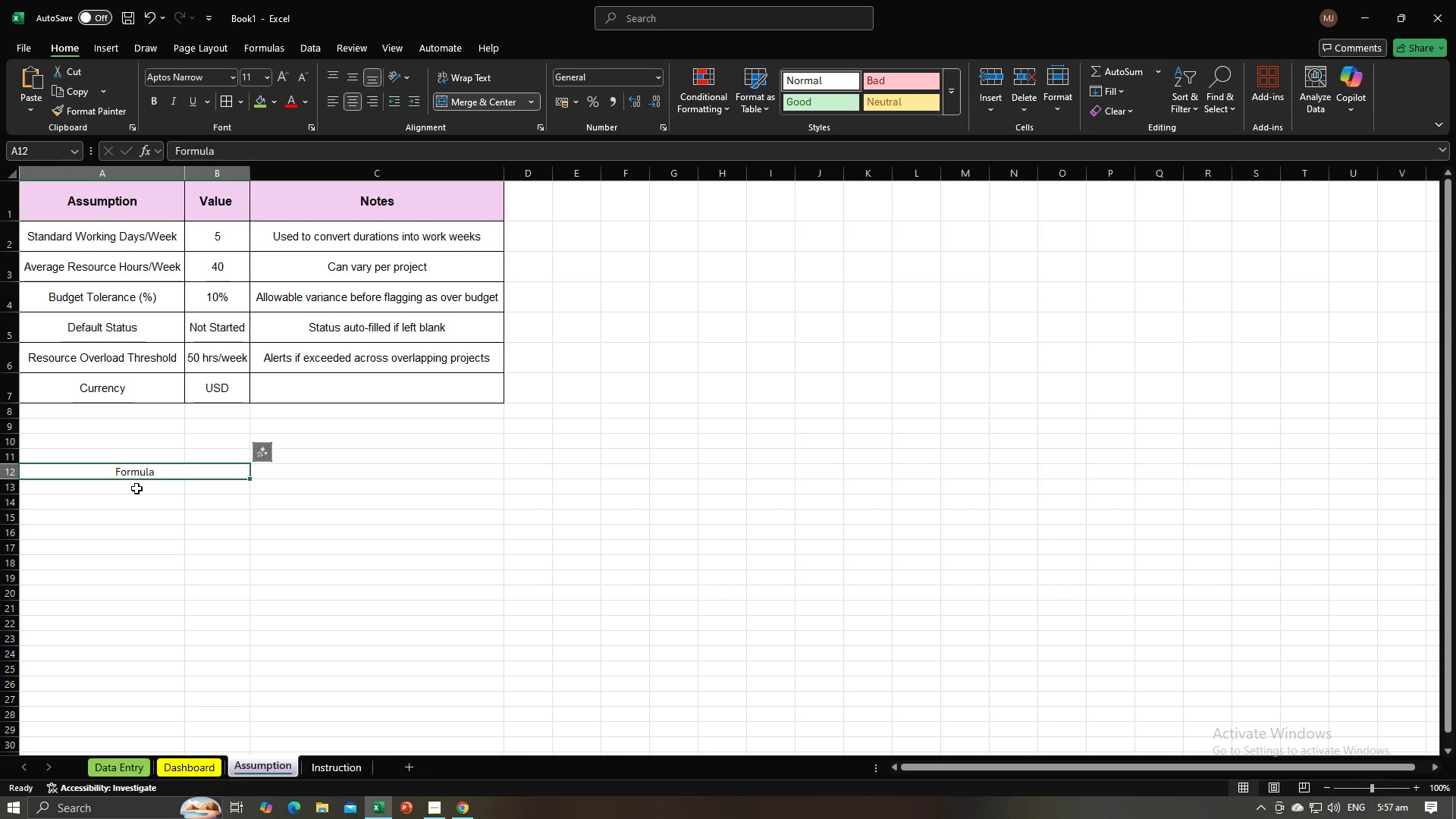 
left_click([136, 491])
 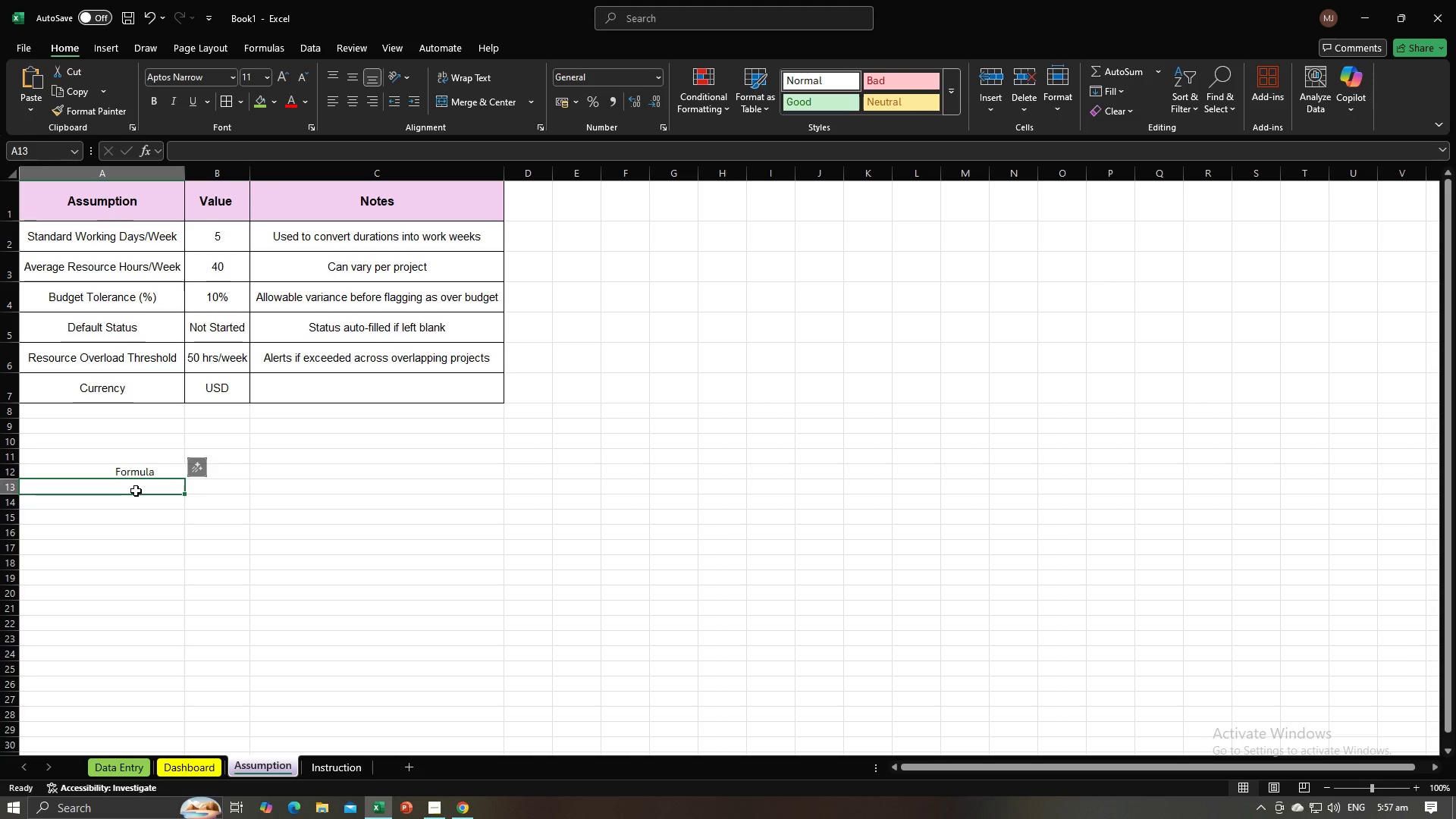 
key(Alt+AltLeft)
 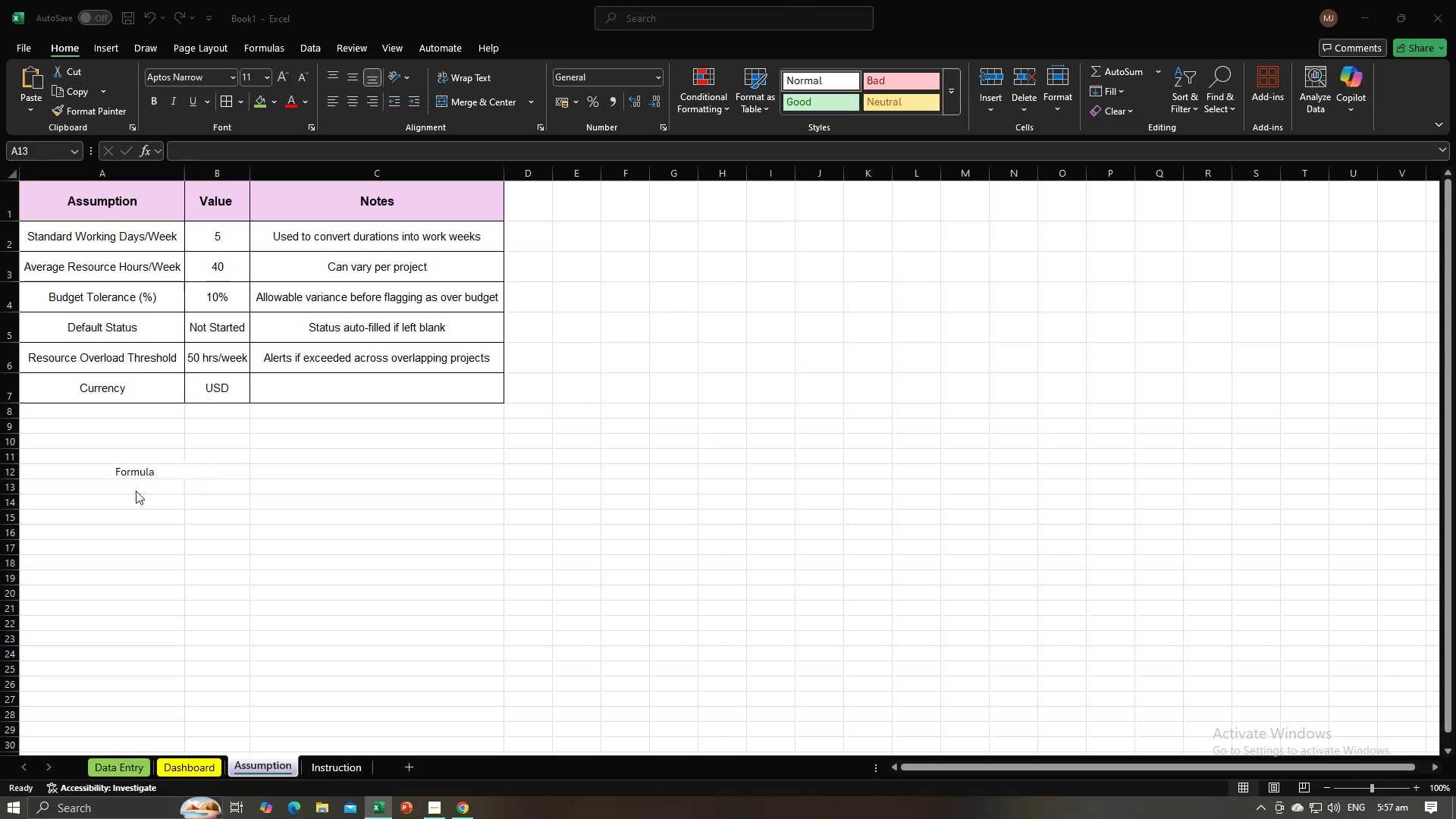 
key(Alt+Tab)